 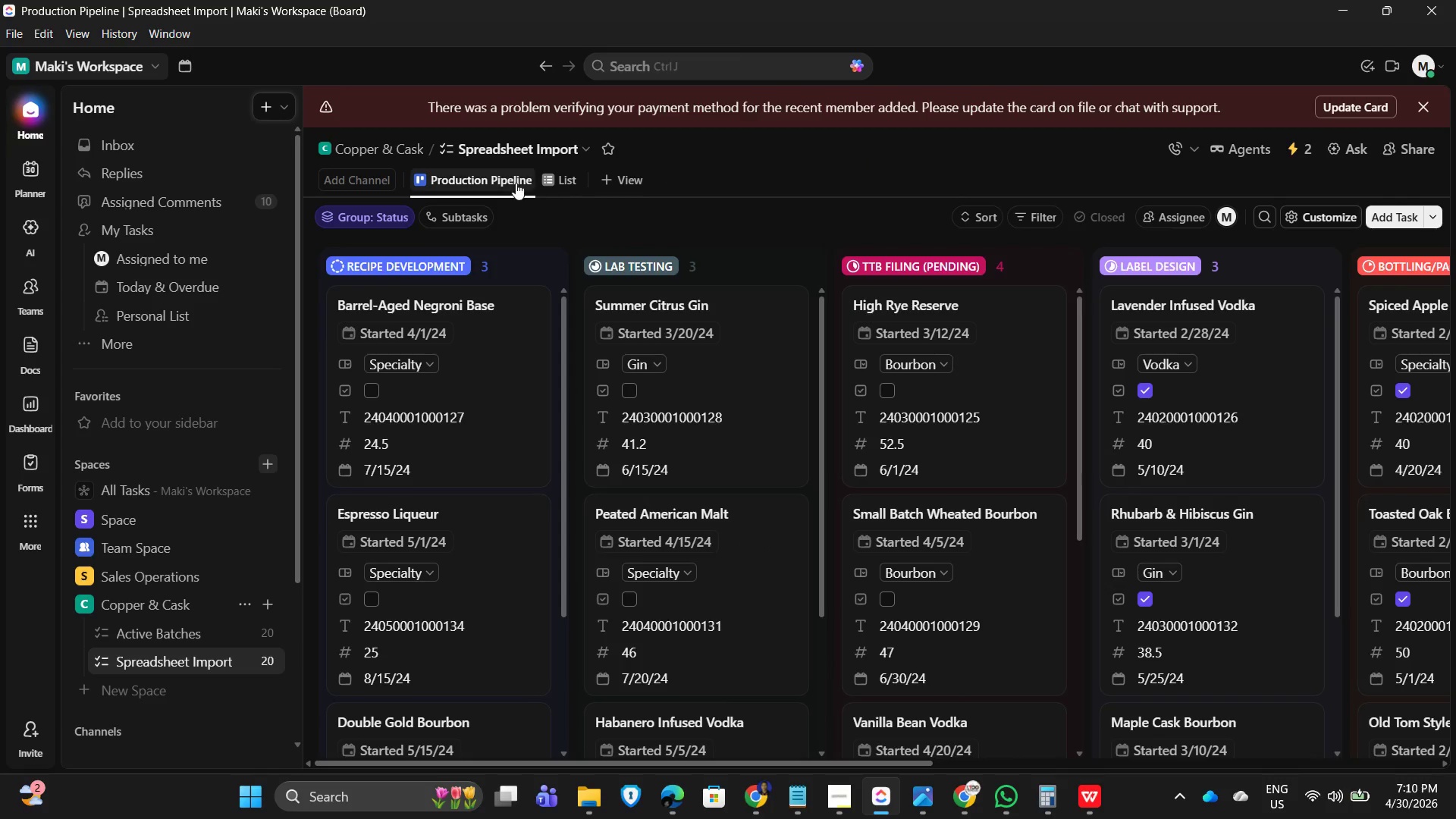 
left_click_drag(start_coordinate=[460, 183], to_coordinate=[544, 183])
 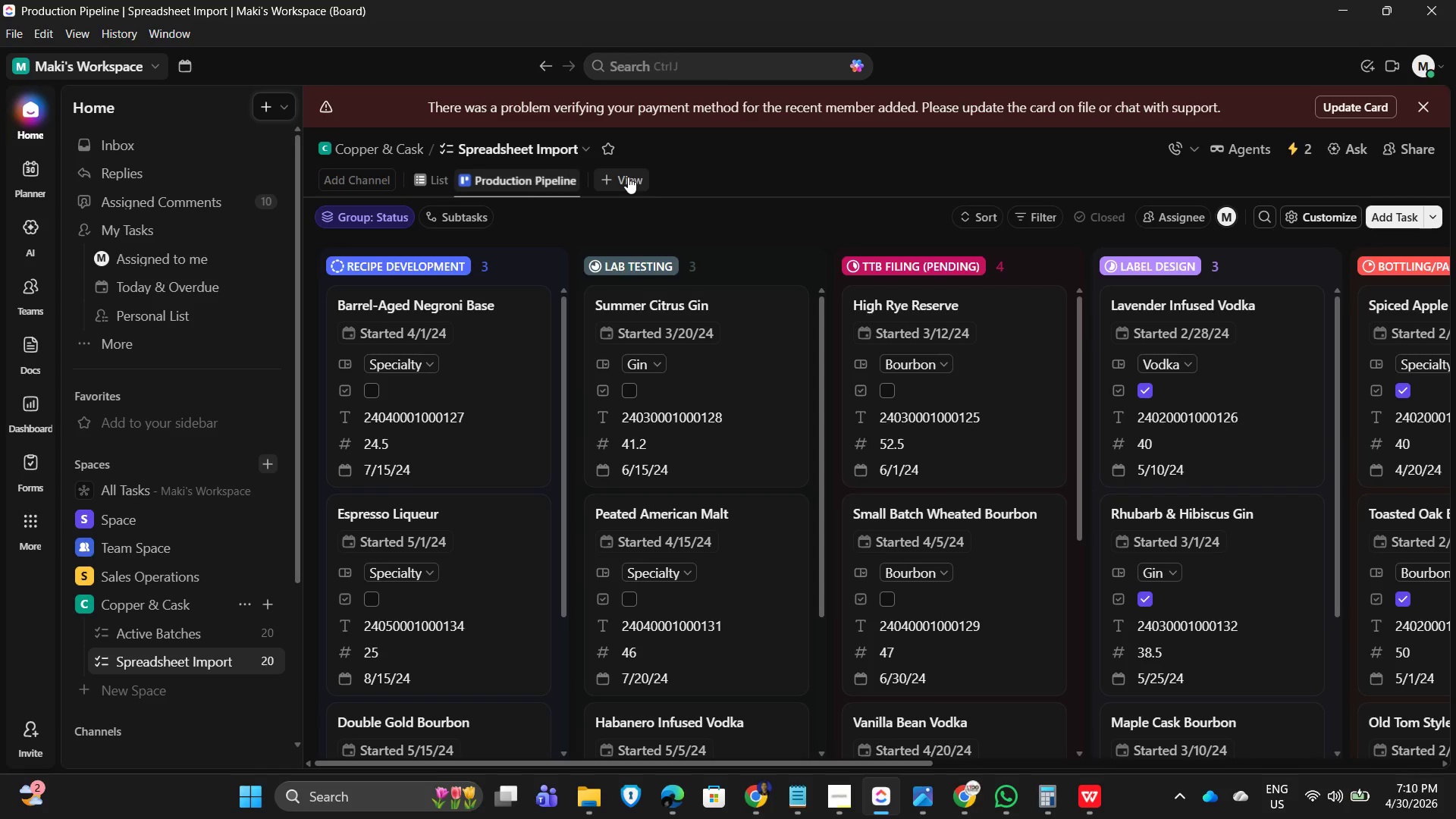 
left_click([628, 177])
 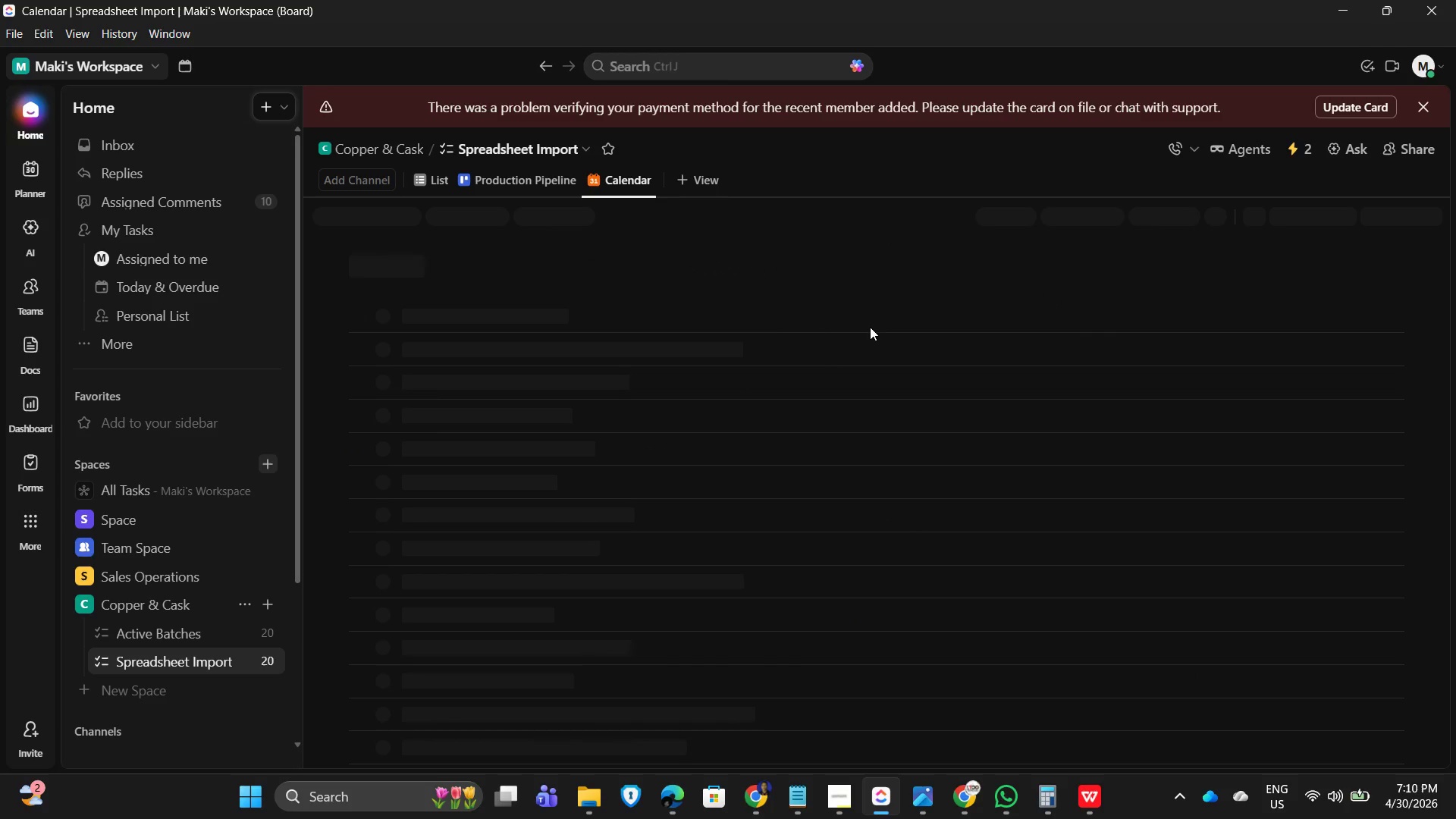 
key(Alt+AltLeft)
 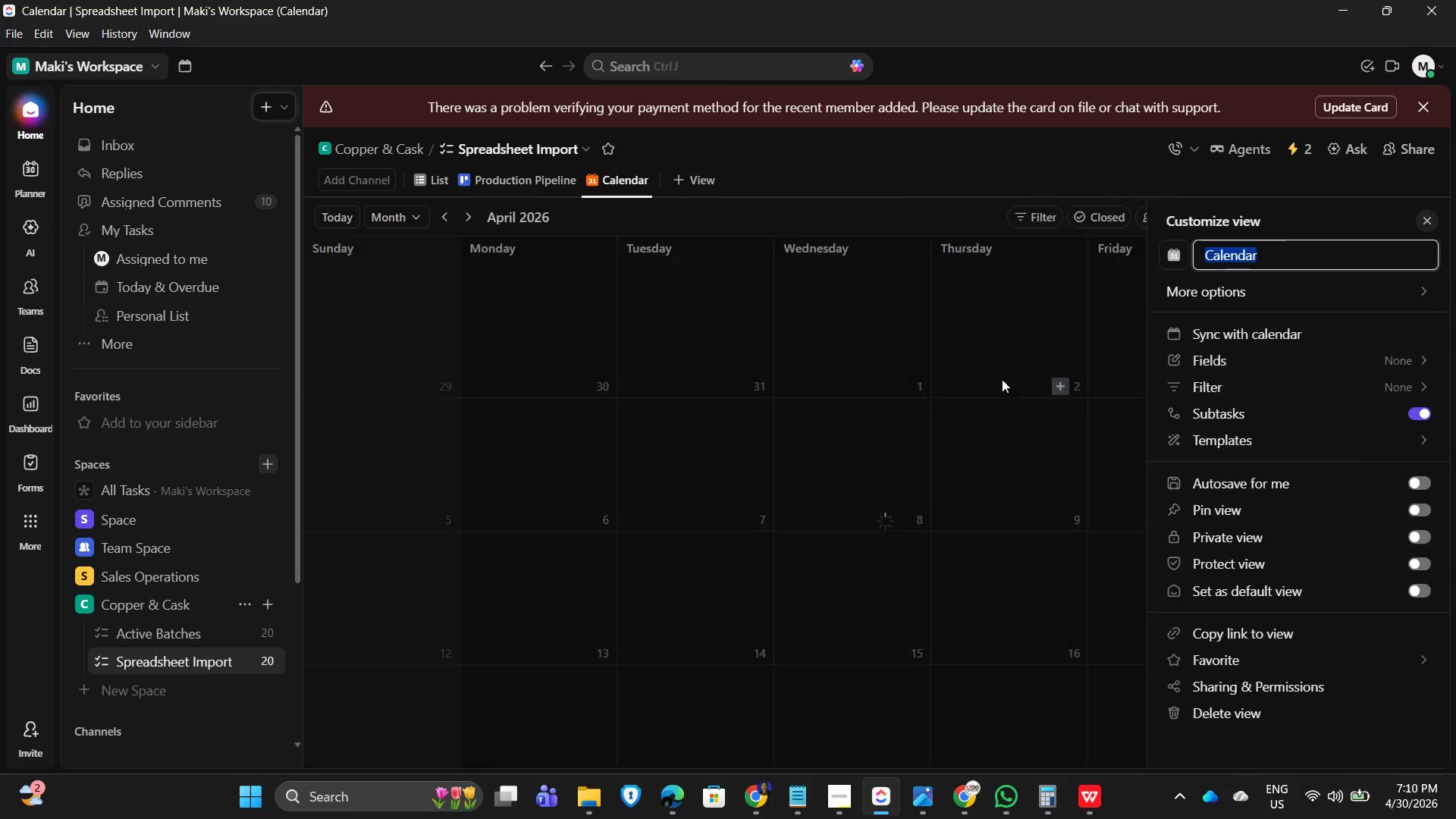 
key(Alt+Tab)